 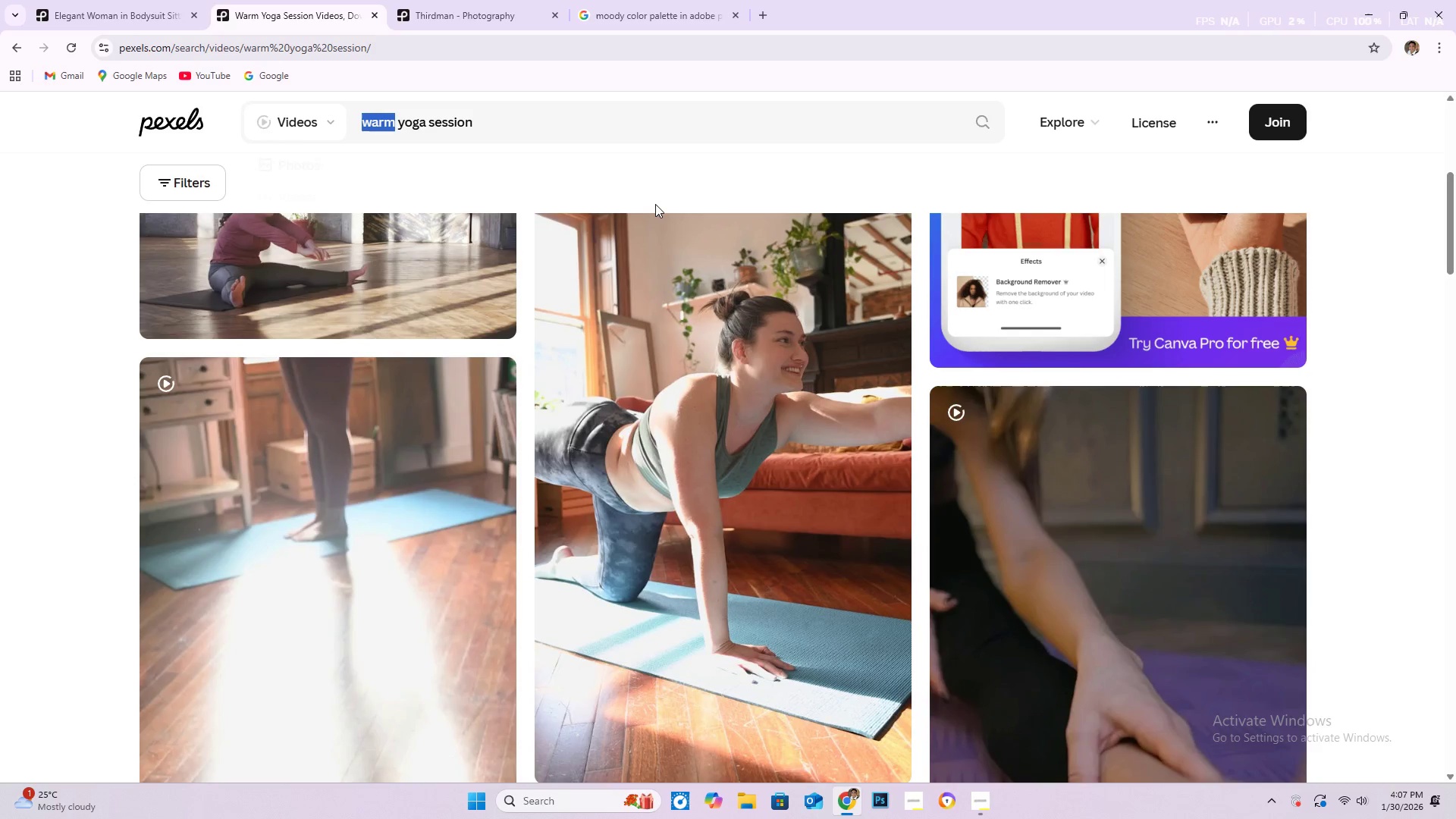 
type(deep black)
 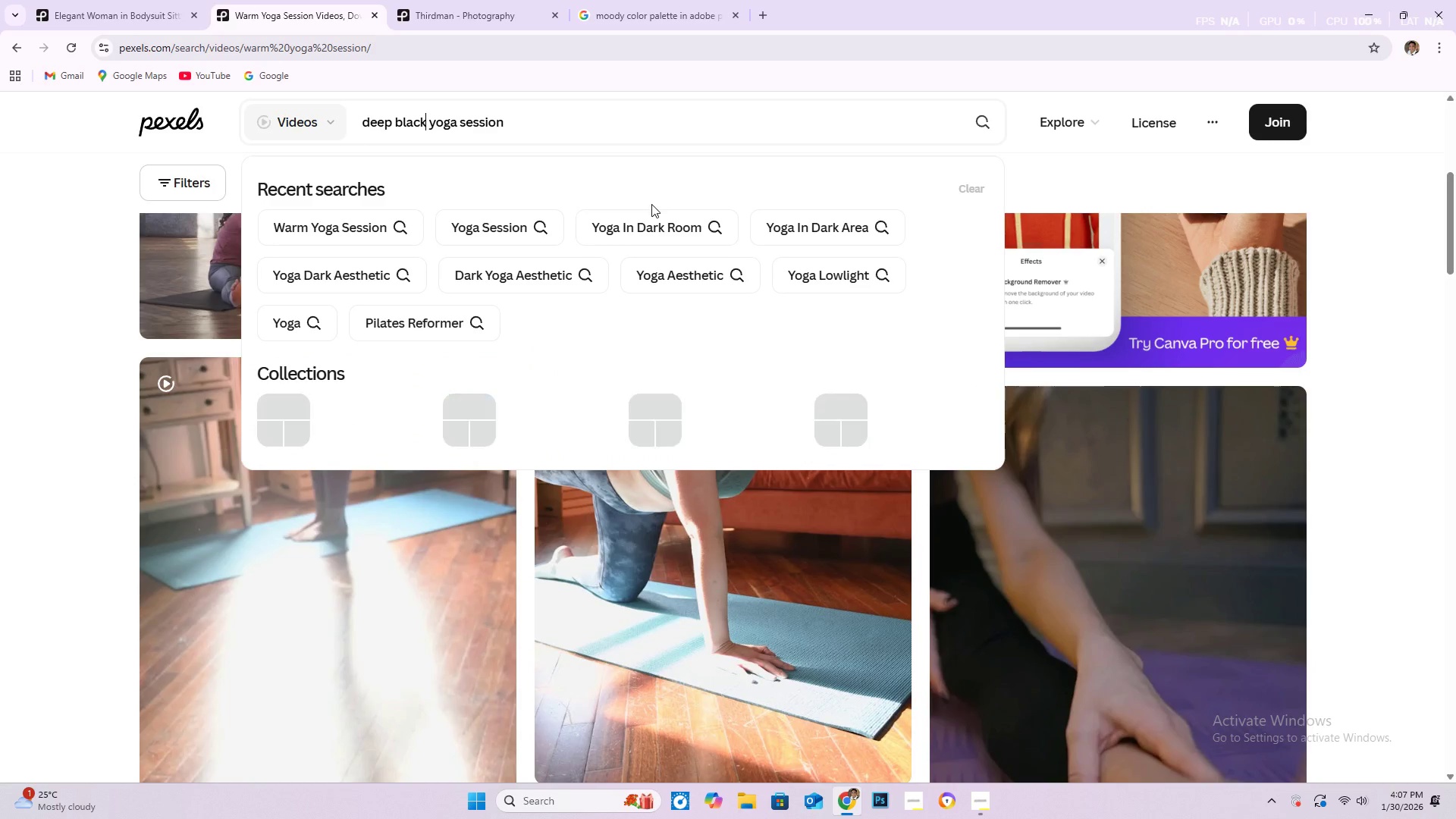 
key(Enter)
 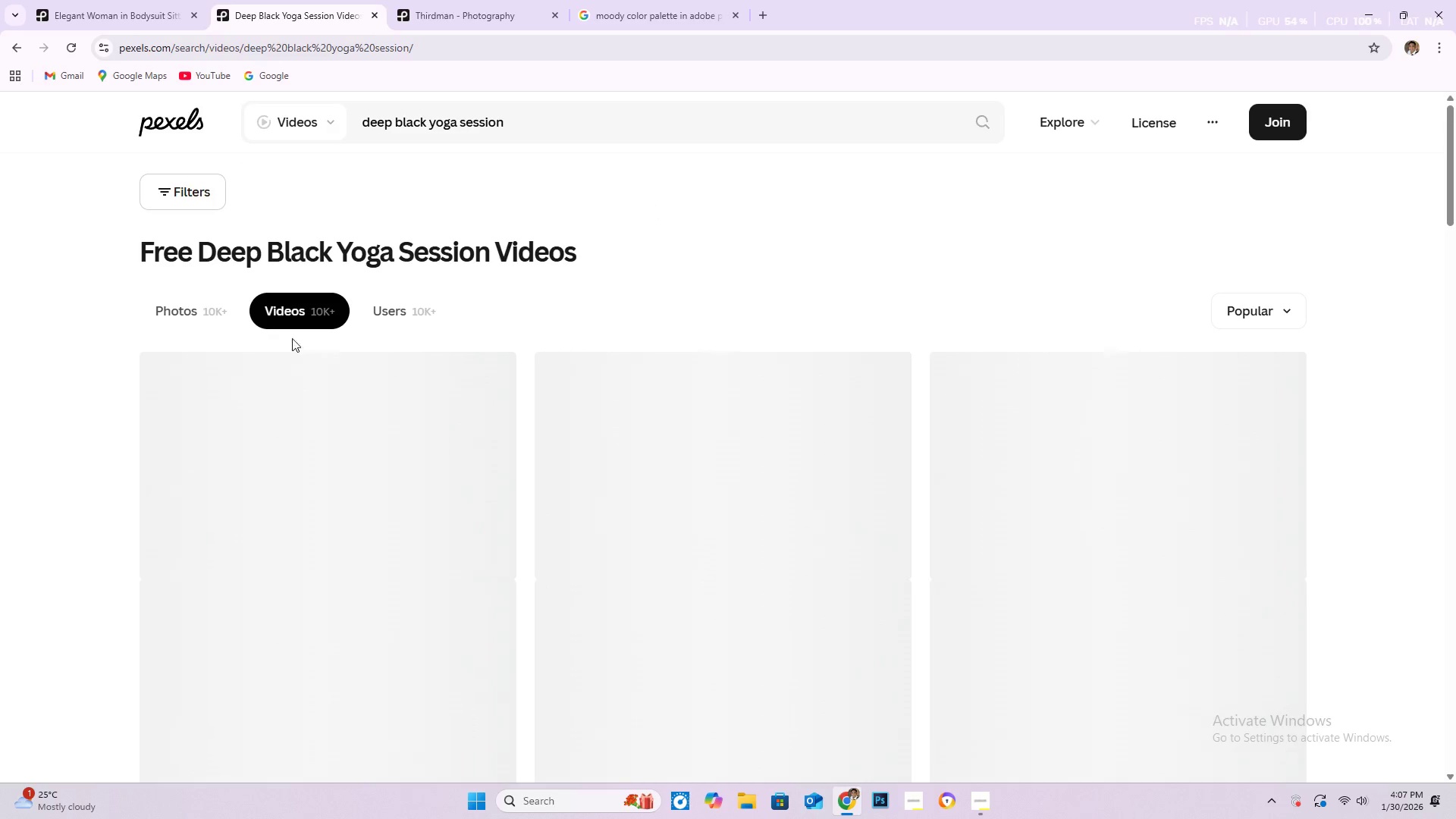 
scroll: coordinate [0, 417], scroll_direction: down, amount: 31.0
 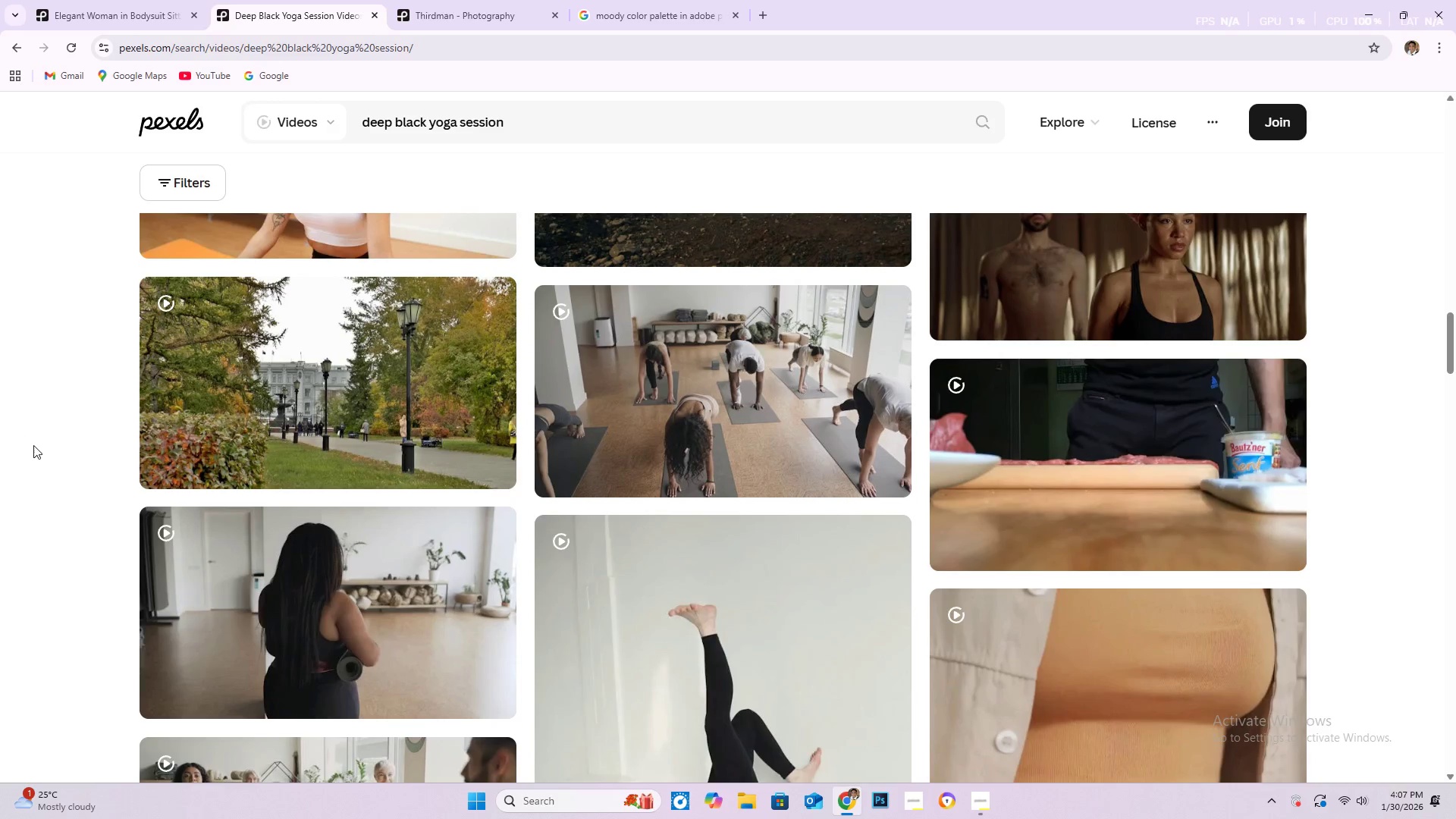 
scroll: coordinate [28, 444], scroll_direction: down, amount: 5.0
 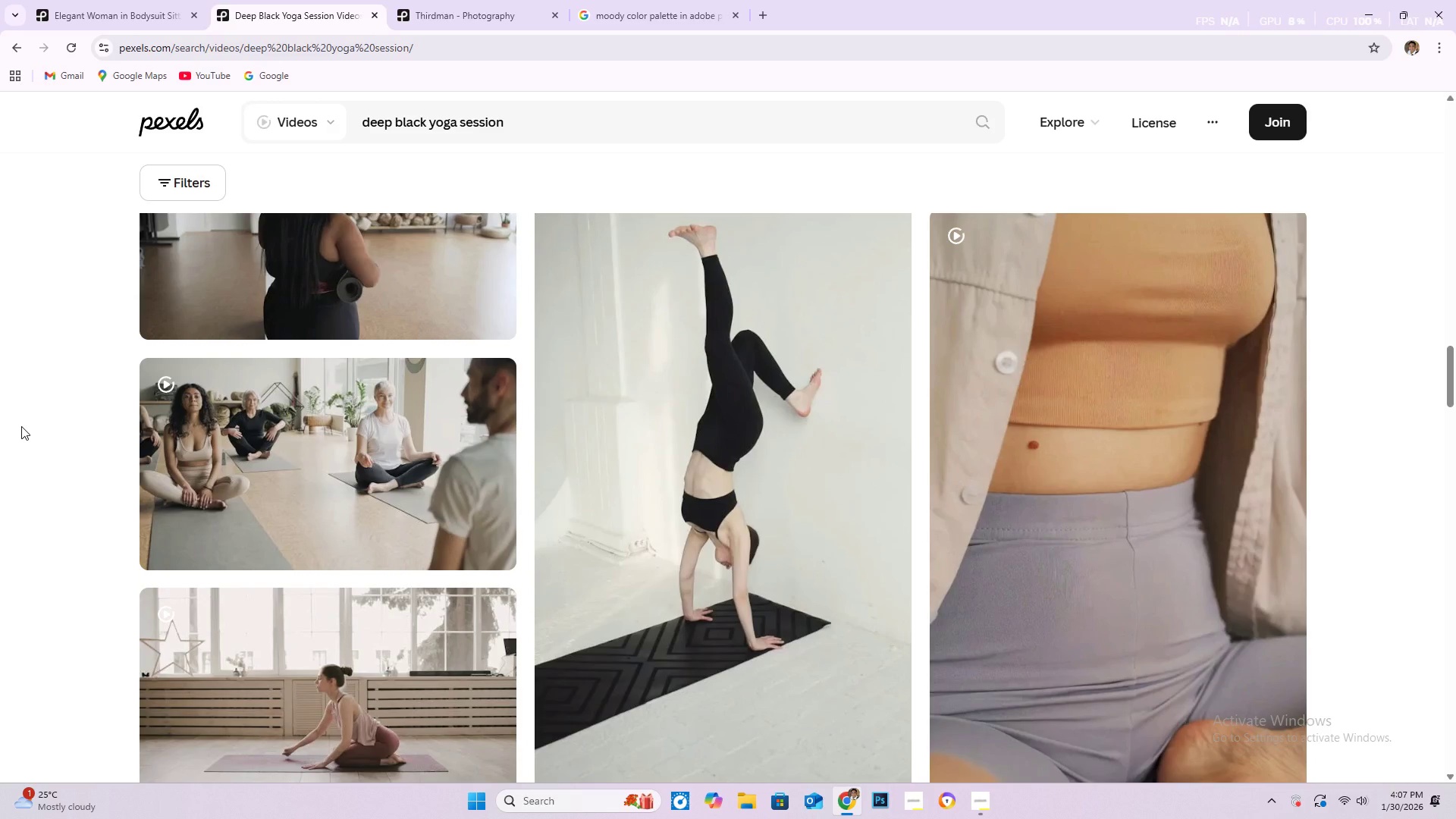 
wait(6.31)
 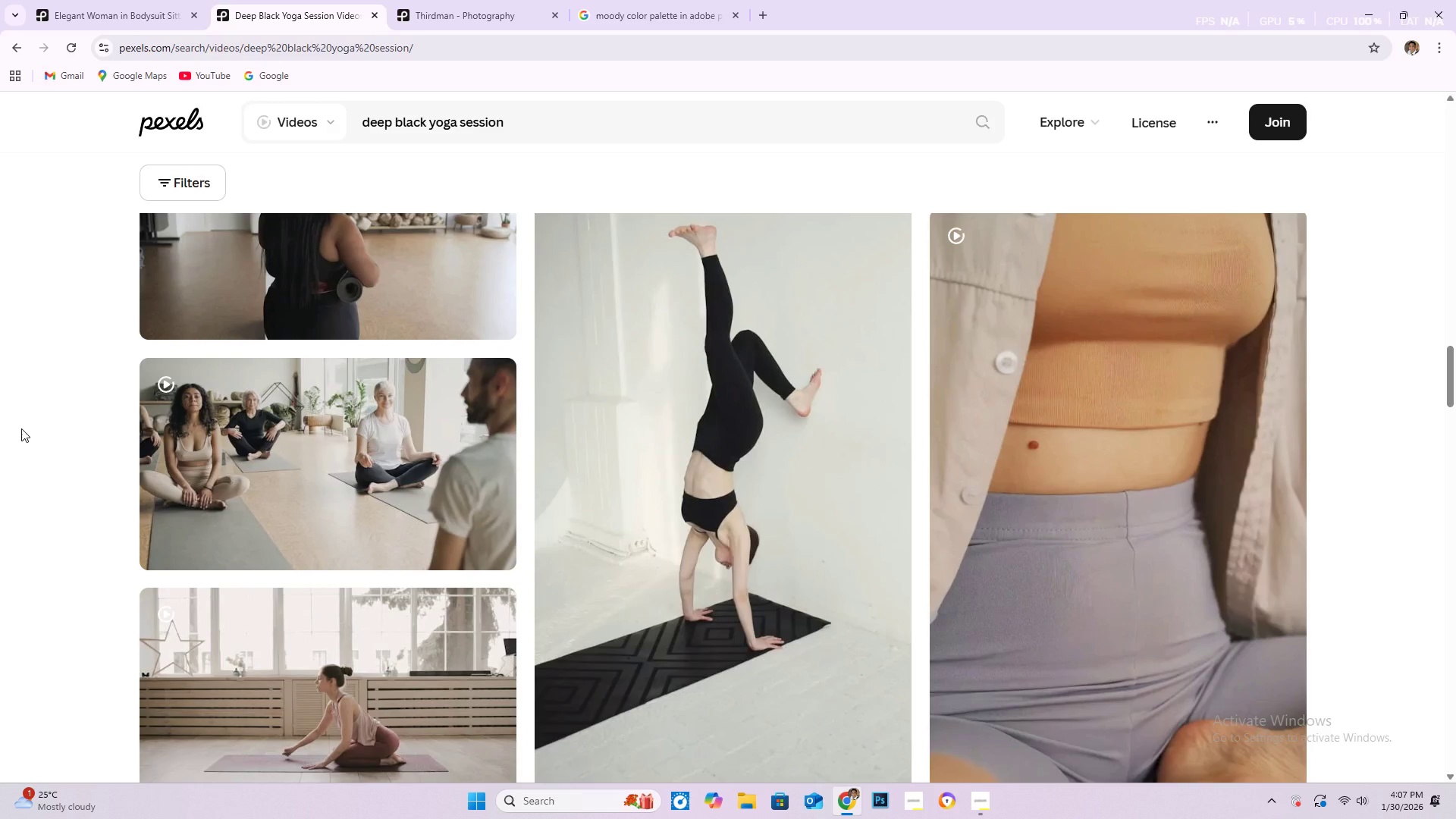 
scroll: coordinate [17, 436], scroll_direction: down, amount: 7.0
 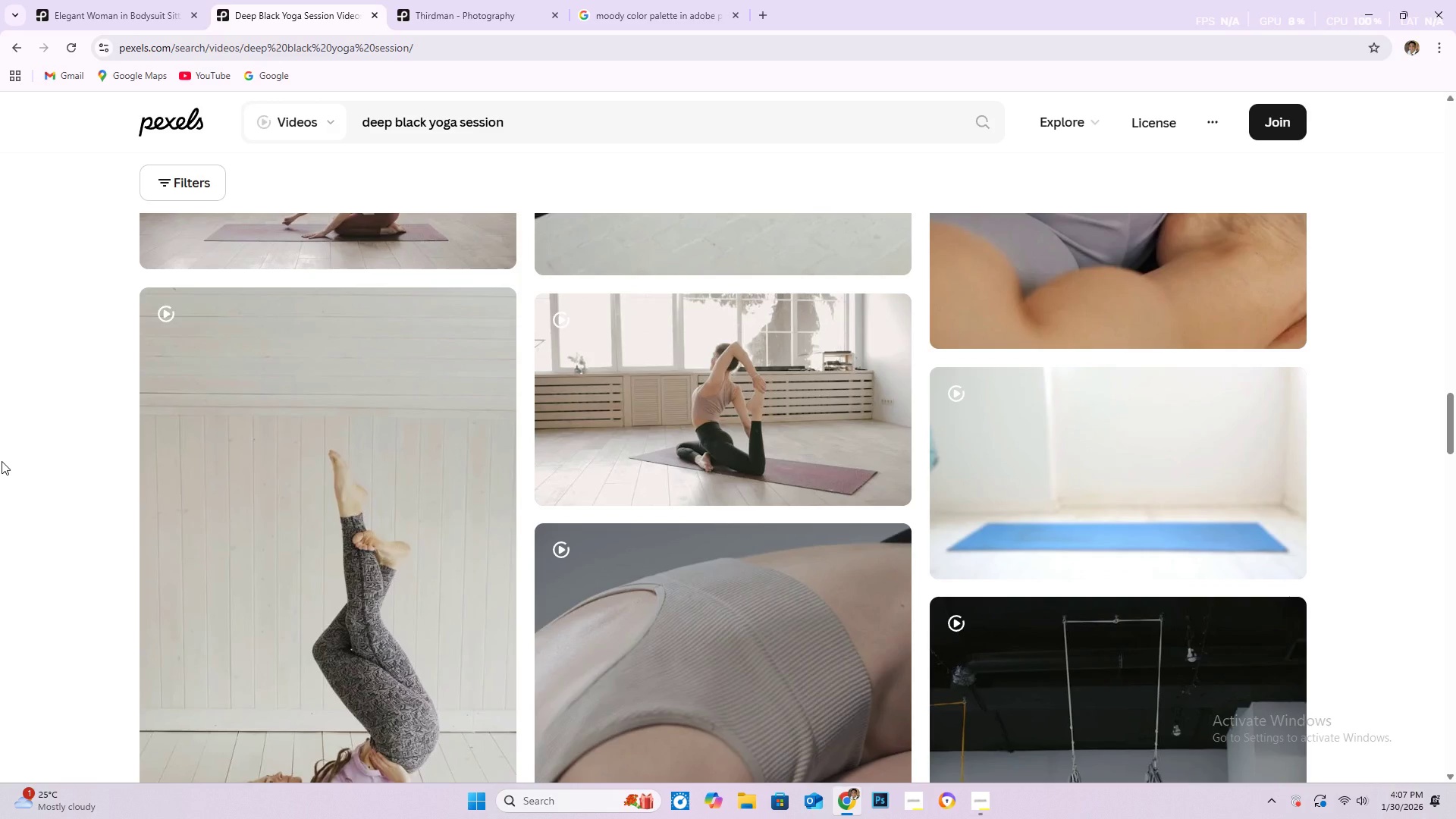 
scroll: coordinate [2, 460], scroll_direction: up, amount: 1.0
 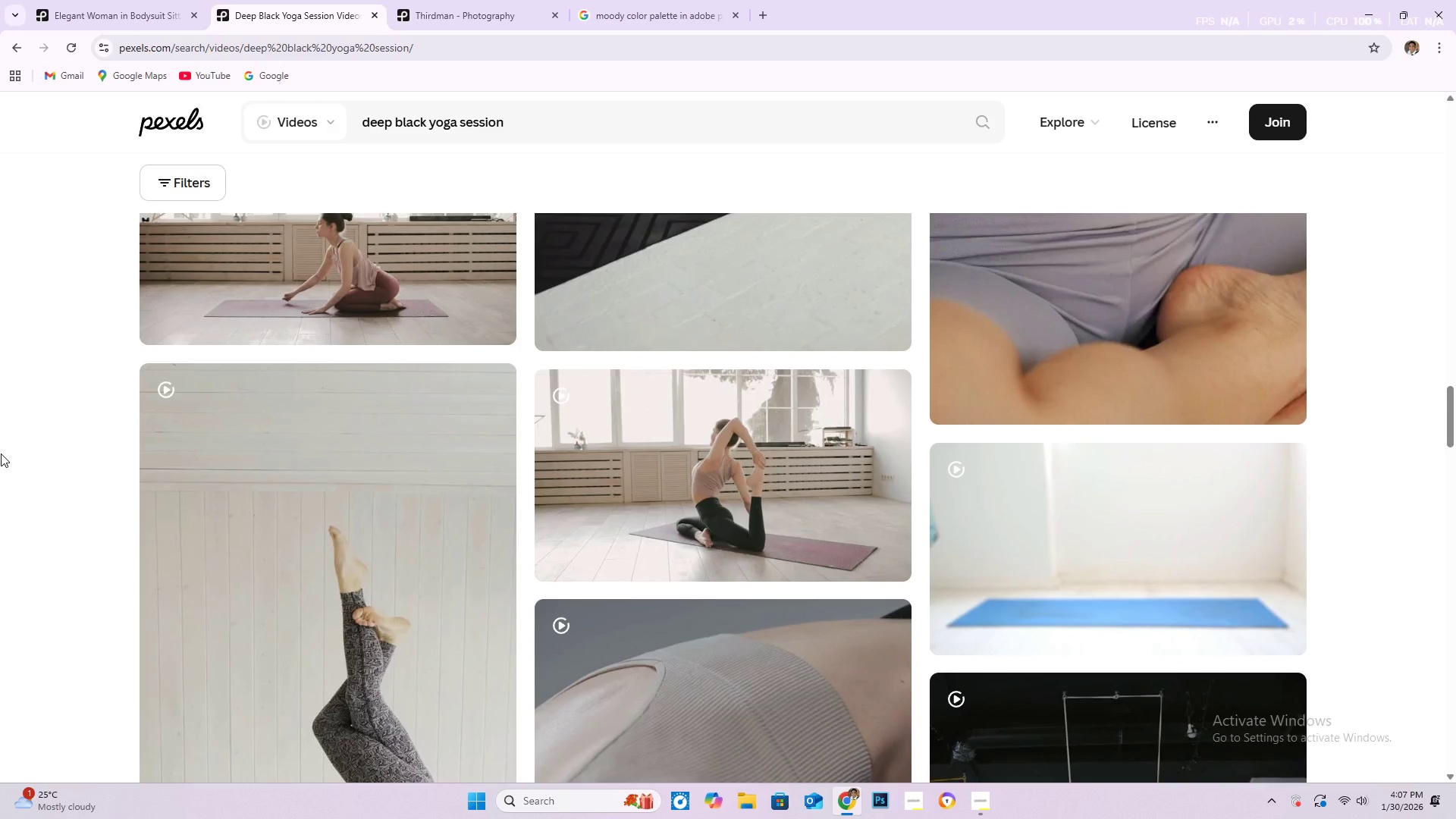 
scroll: coordinate [1, 444], scroll_direction: down, amount: 16.0
 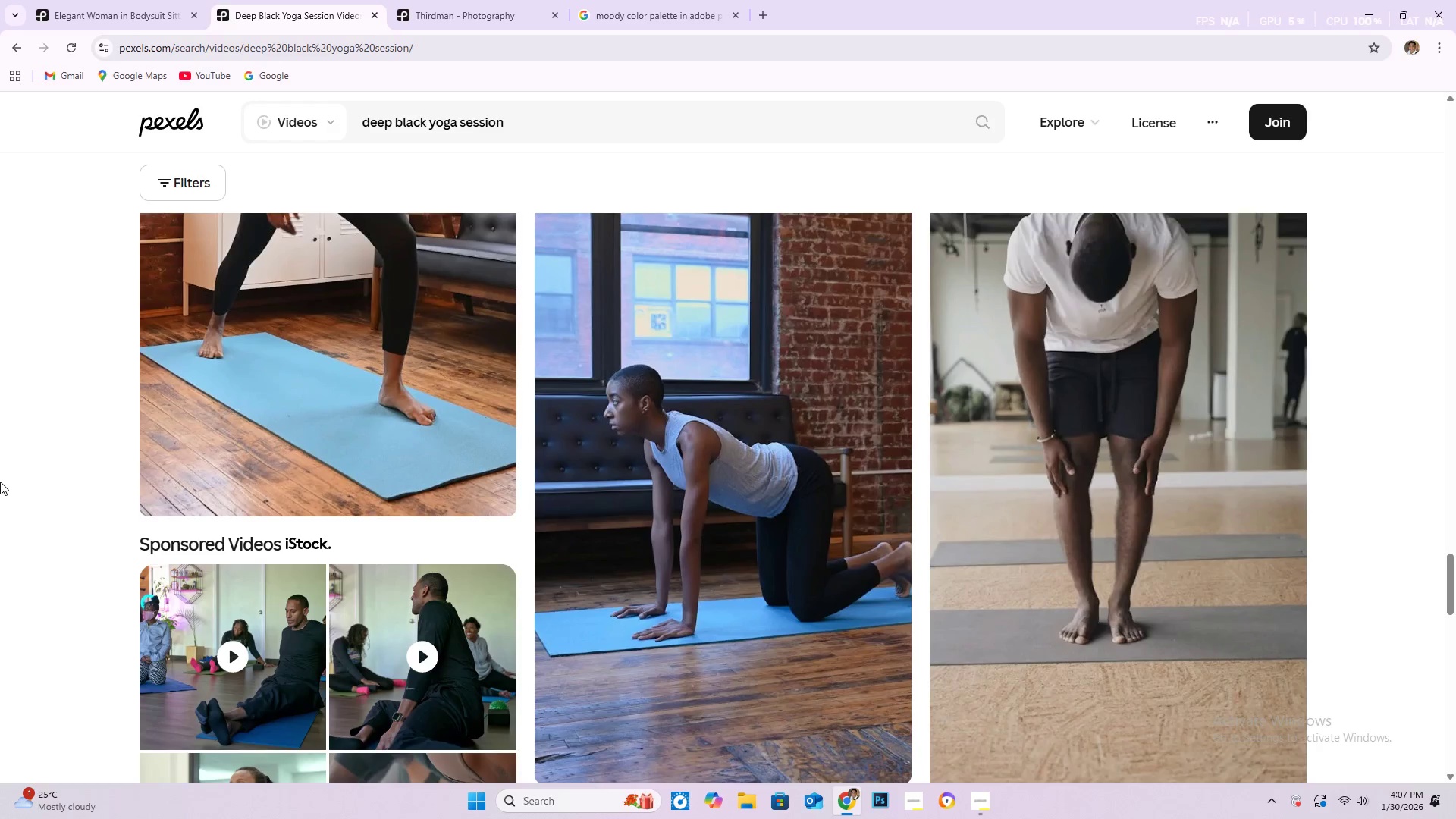 
scroll: coordinate [27, 494], scroll_direction: down, amount: 12.0
 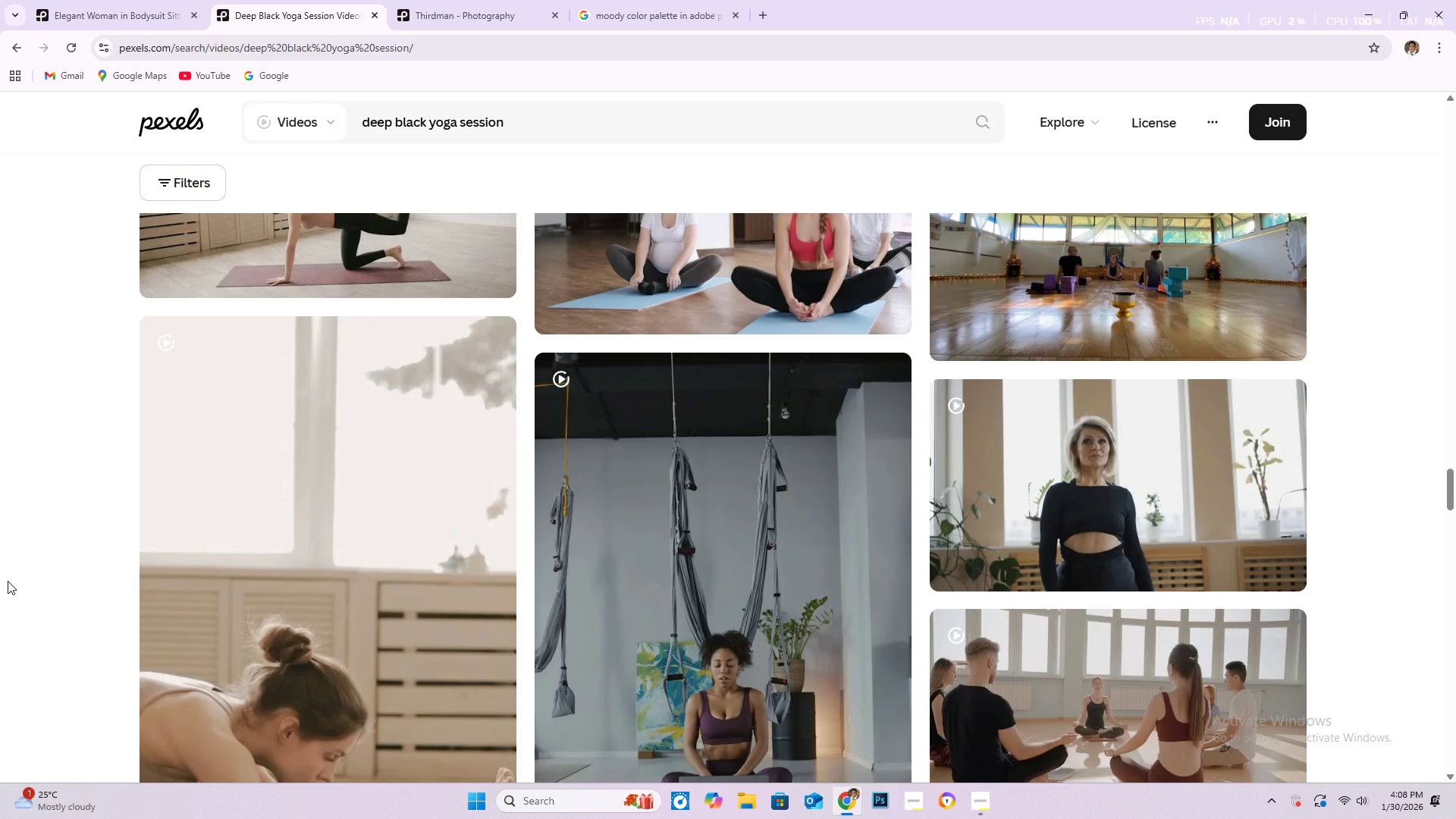 
wait(9.12)
 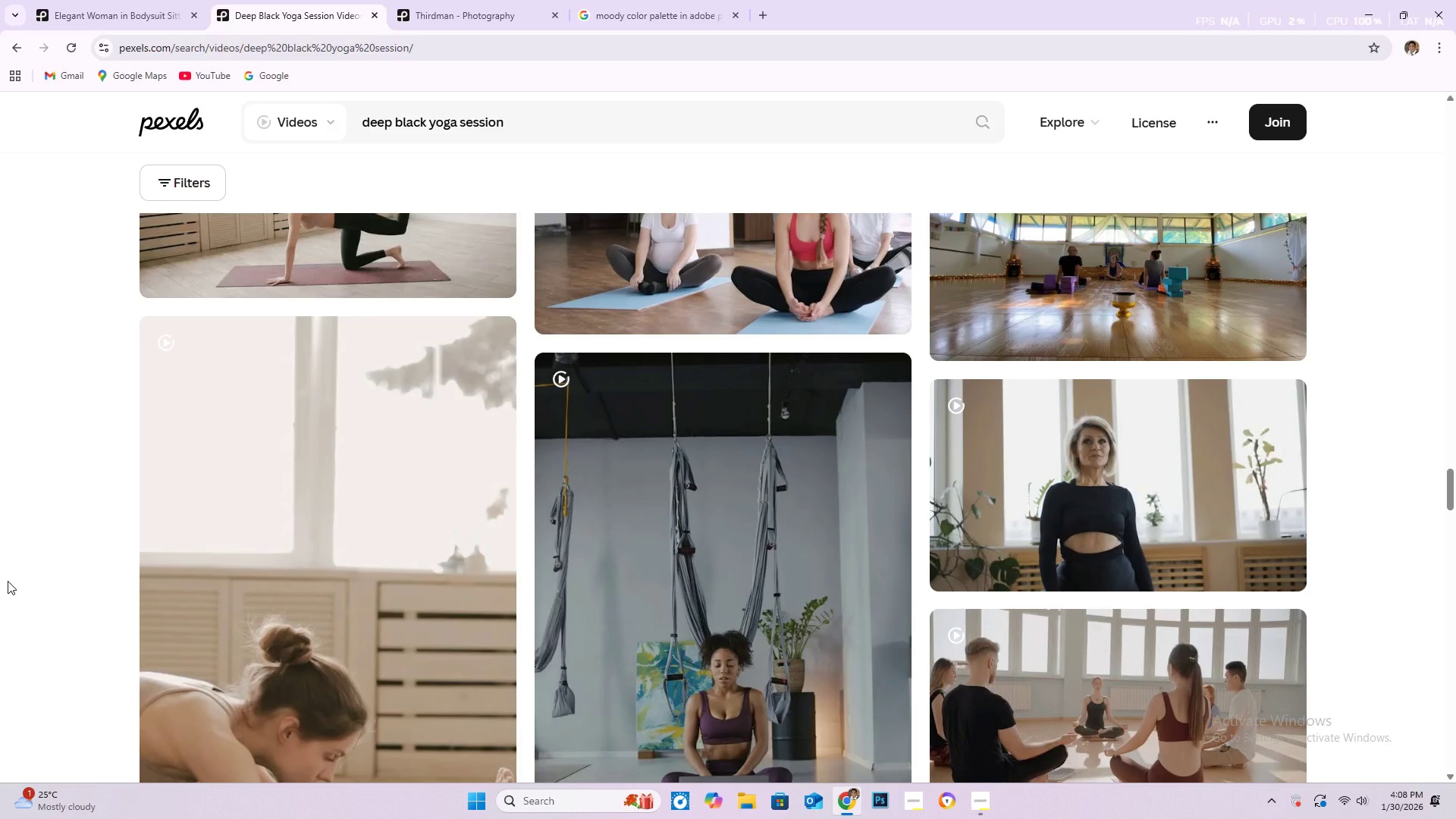 
scroll: coordinate [7, 579], scroll_direction: down, amount: 2.0
 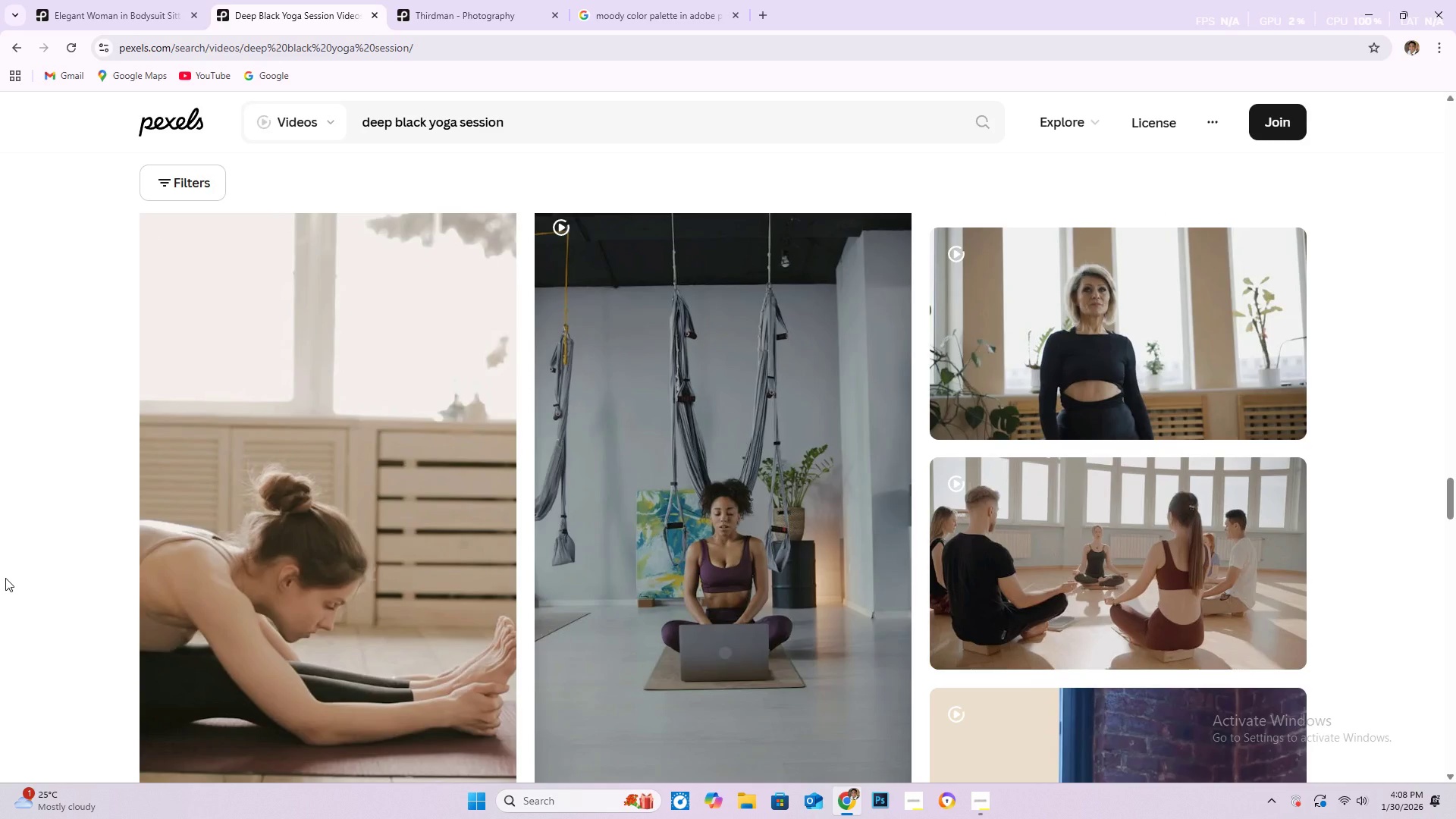 
wait(8.74)
 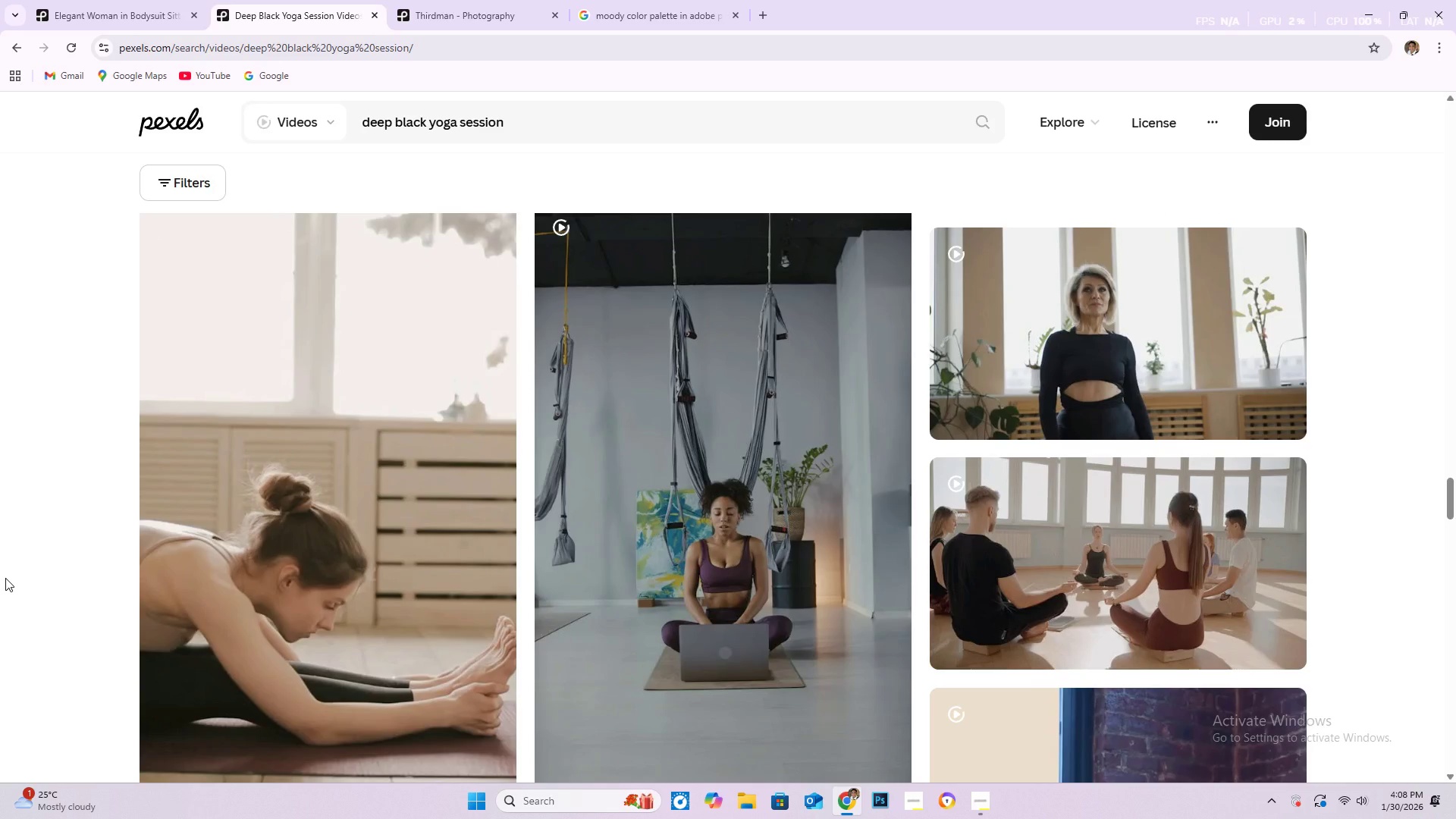 
scroll: coordinate [2, 530], scroll_direction: down, amount: 32.0
 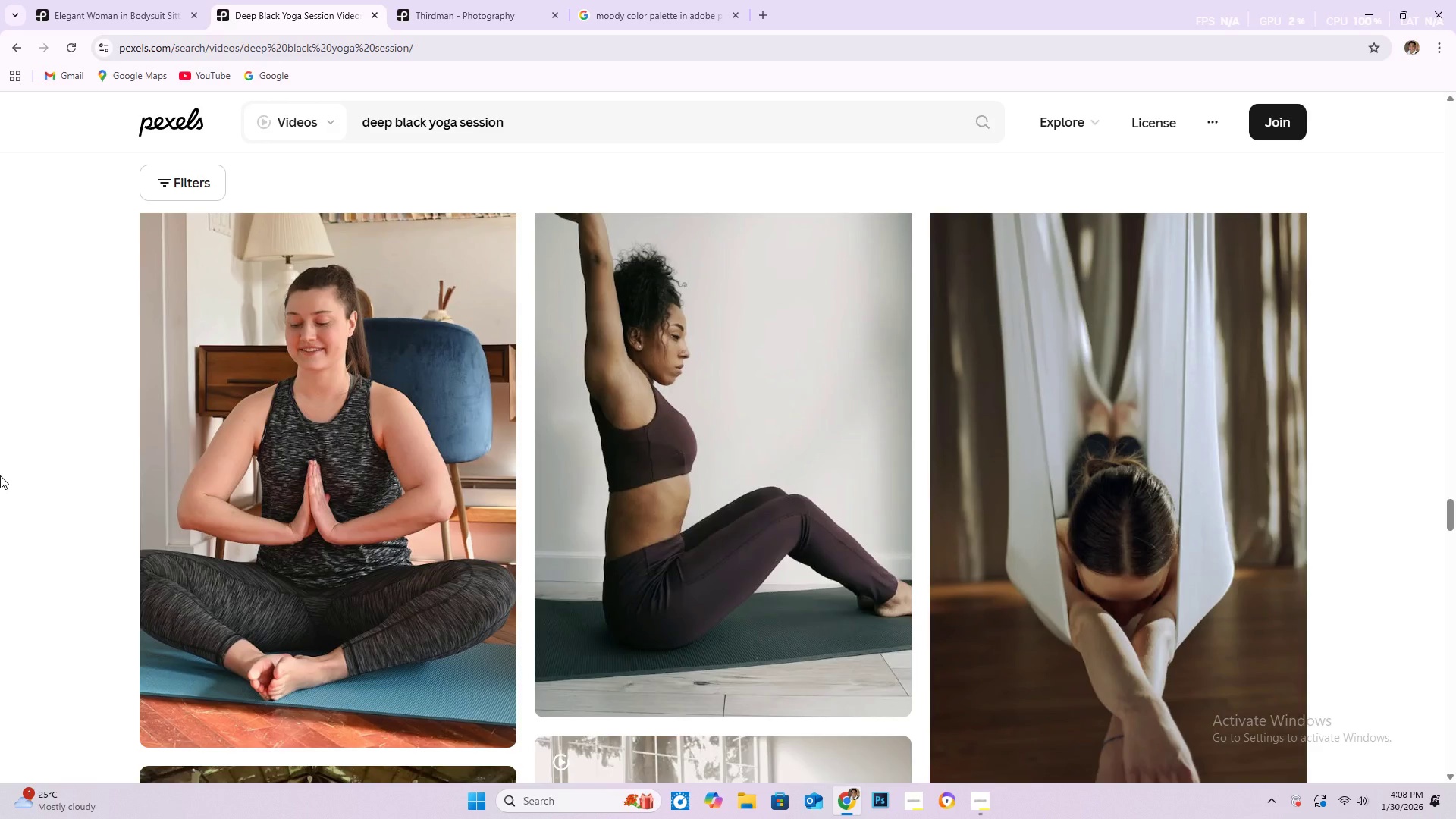 
wait(41.76)
 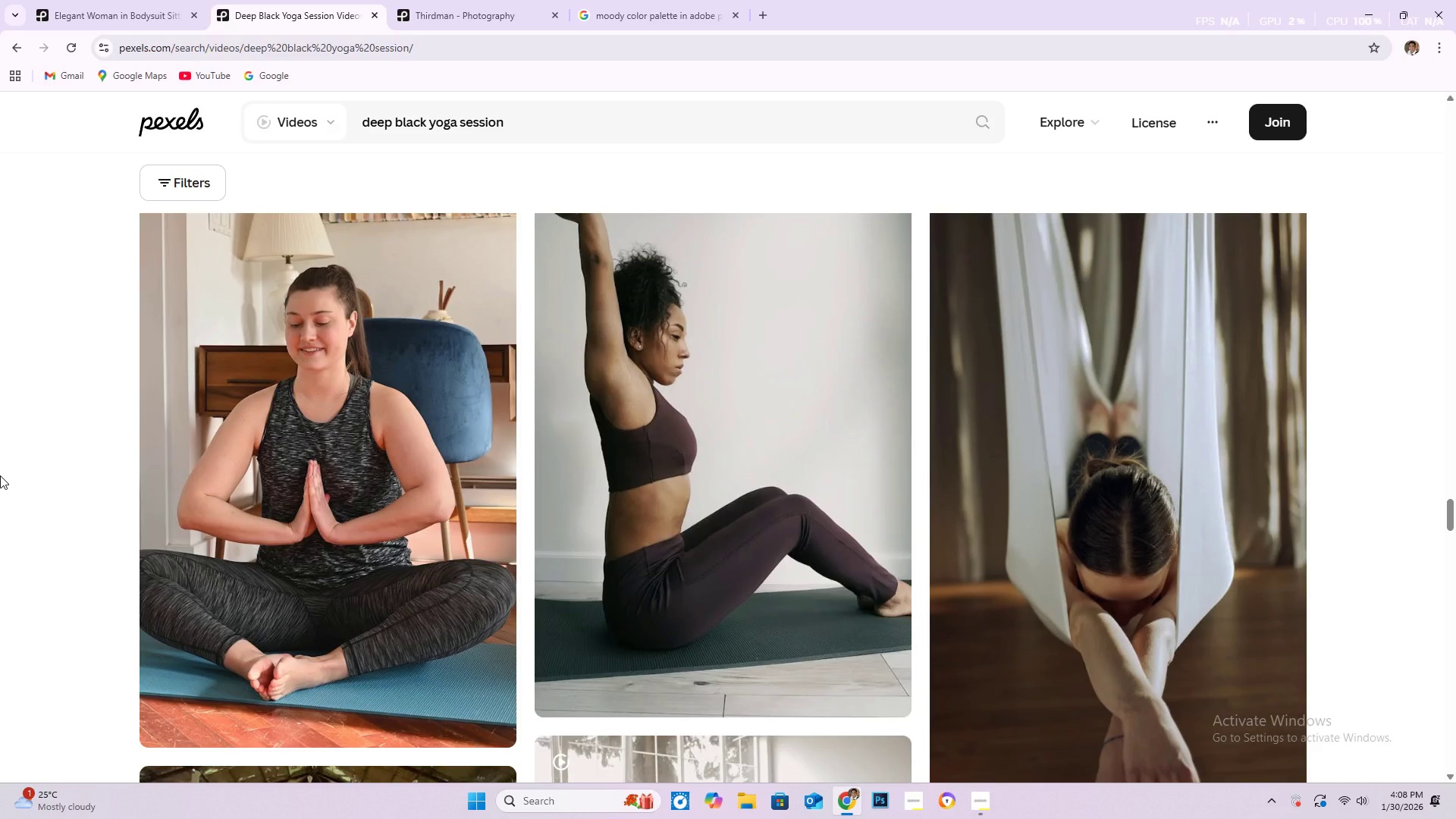 
scroll: coordinate [24, 315], scroll_direction: down, amount: 23.0
 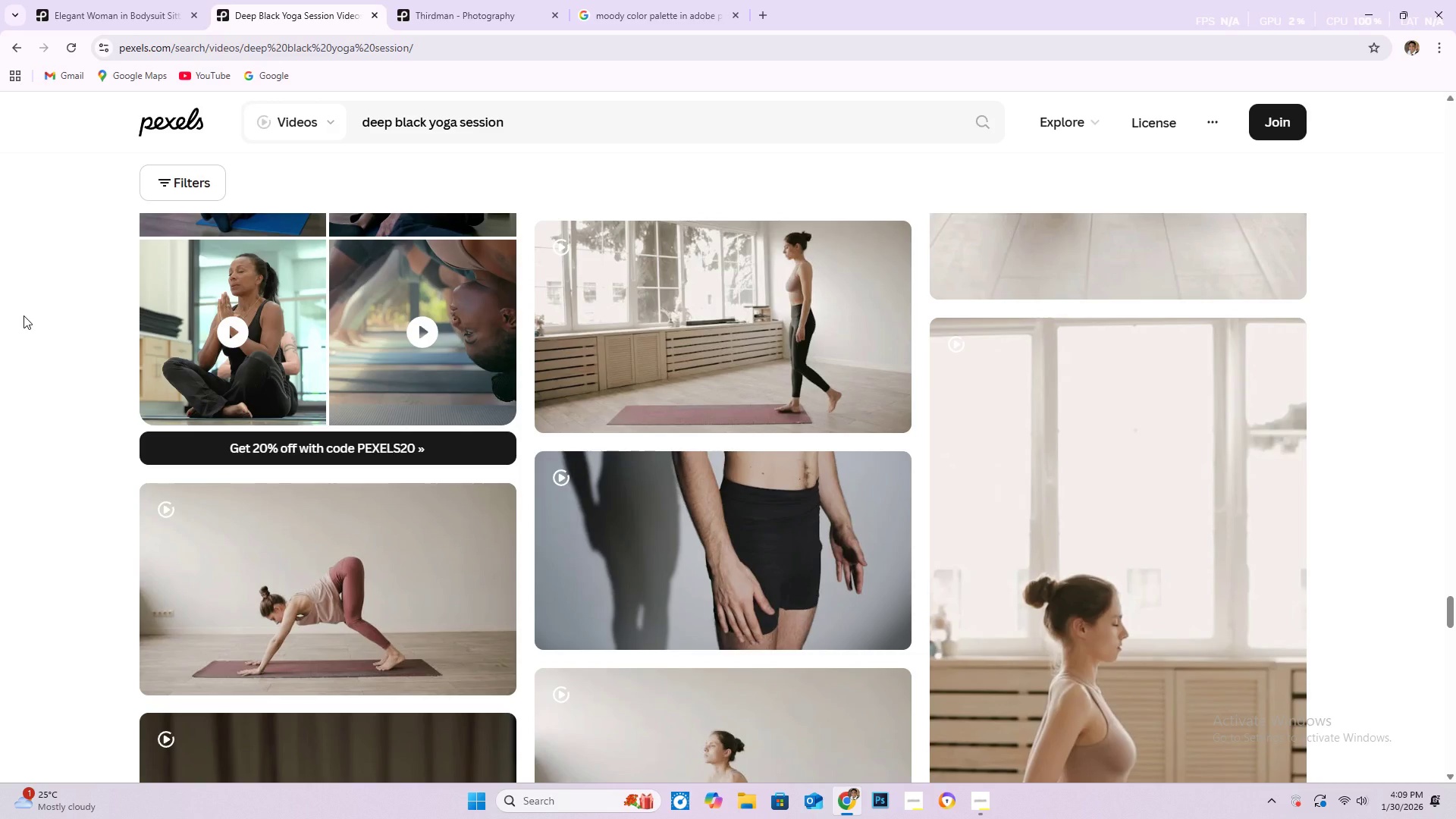 
wait(5.88)
 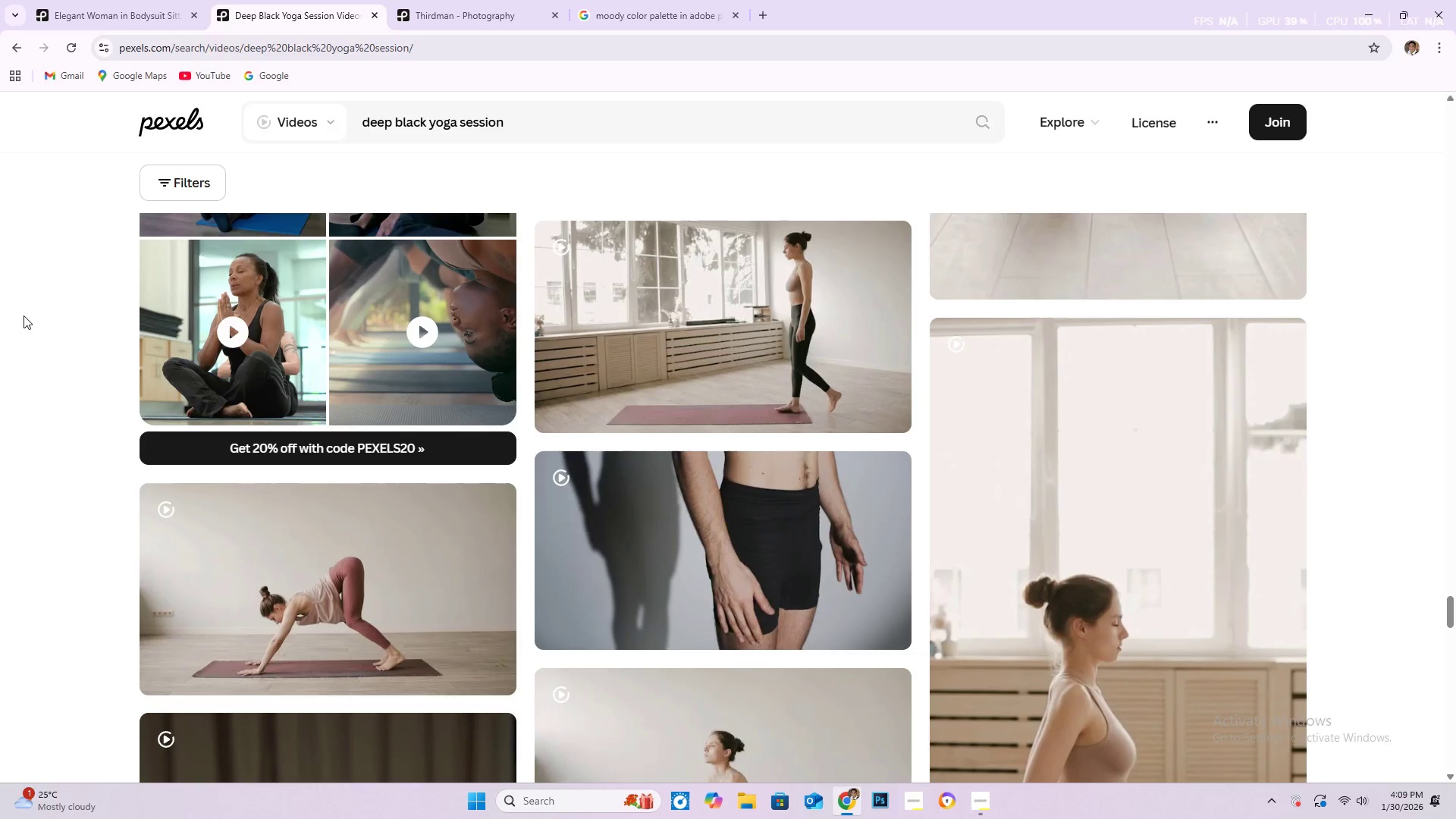 
scroll: coordinate [974, 466], scroll_direction: down, amount: 59.0
 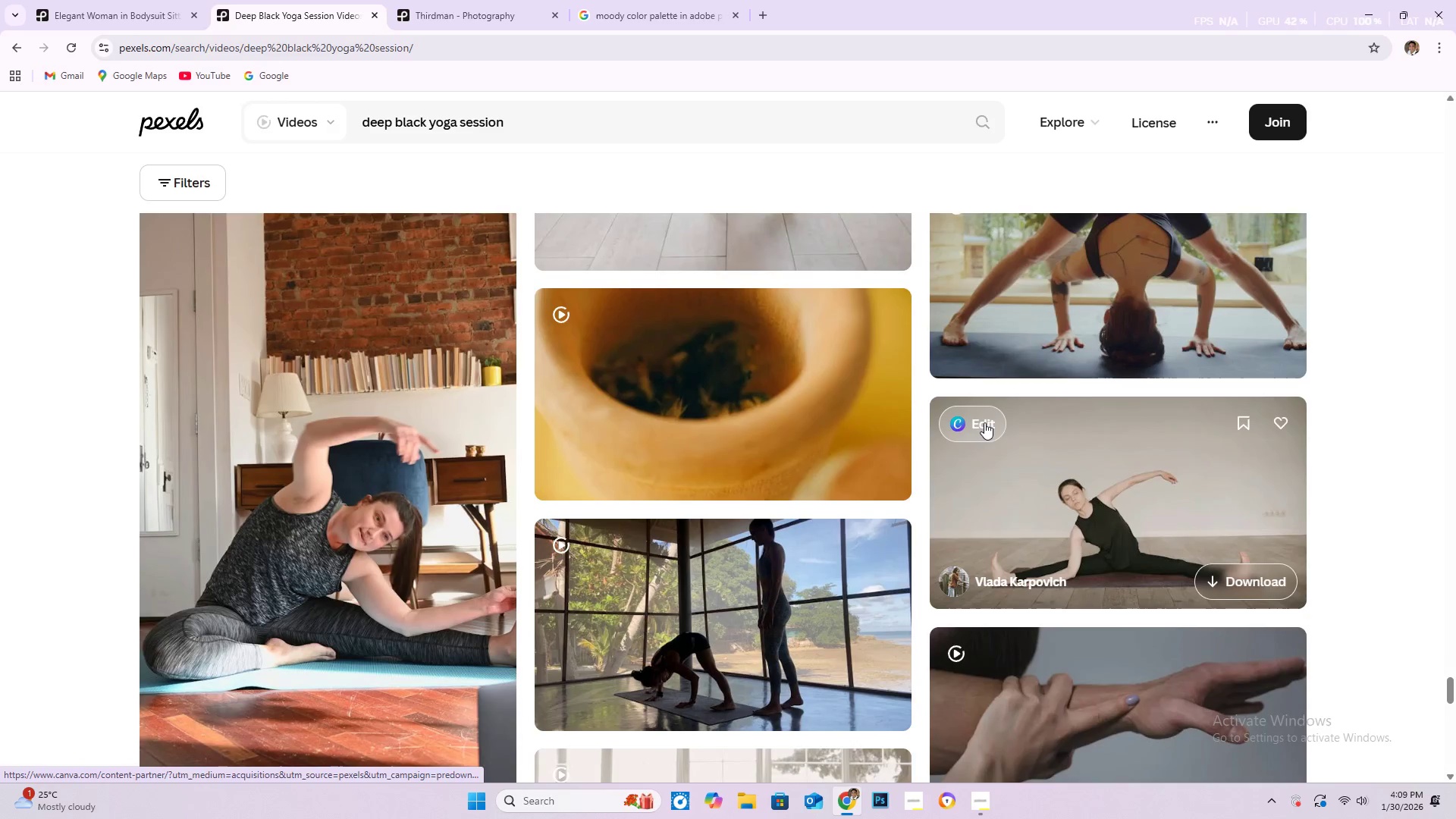 
scroll: coordinate [1116, 560], scroll_direction: down, amount: 18.0
 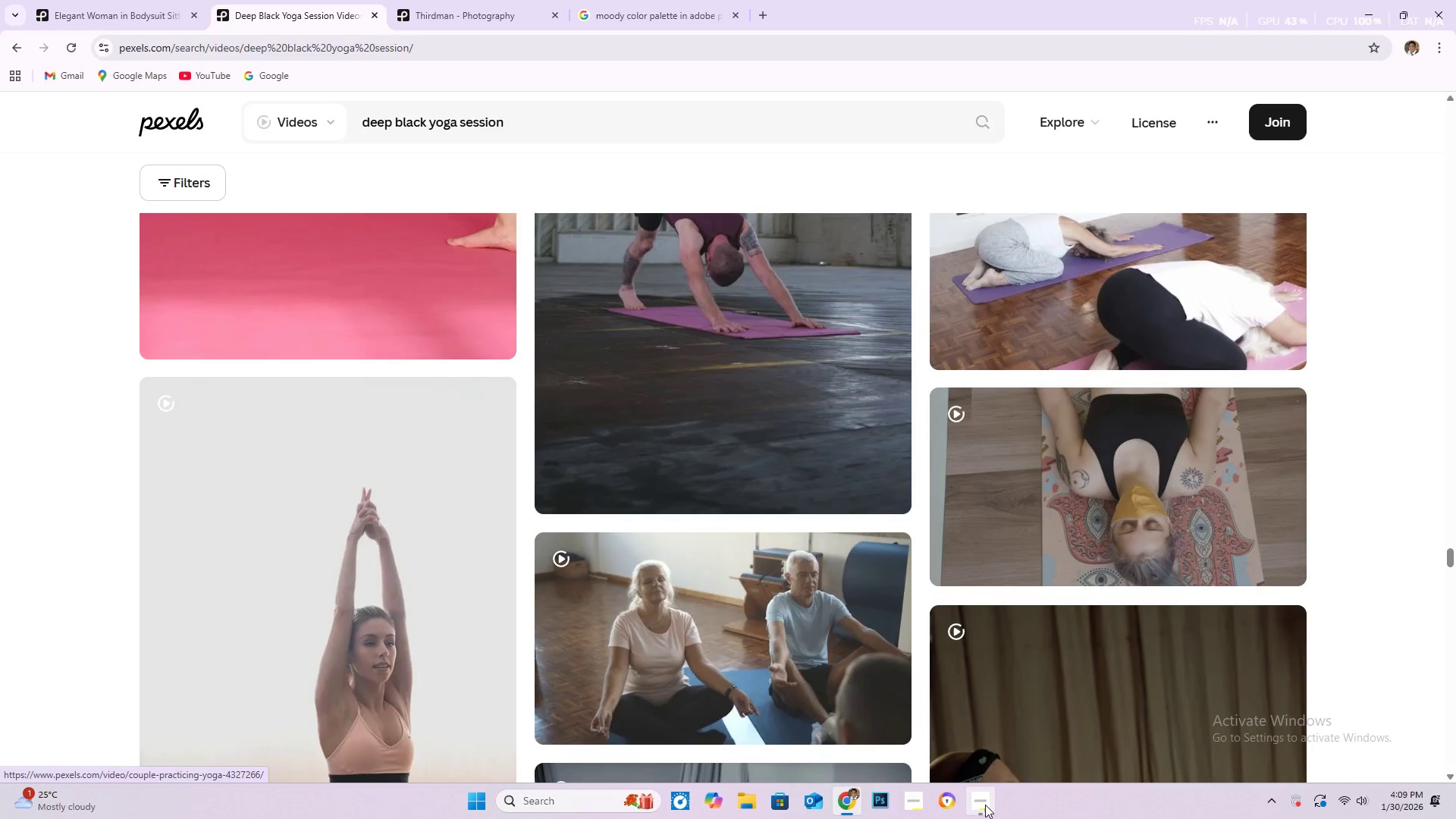 
left_click([986, 805])